 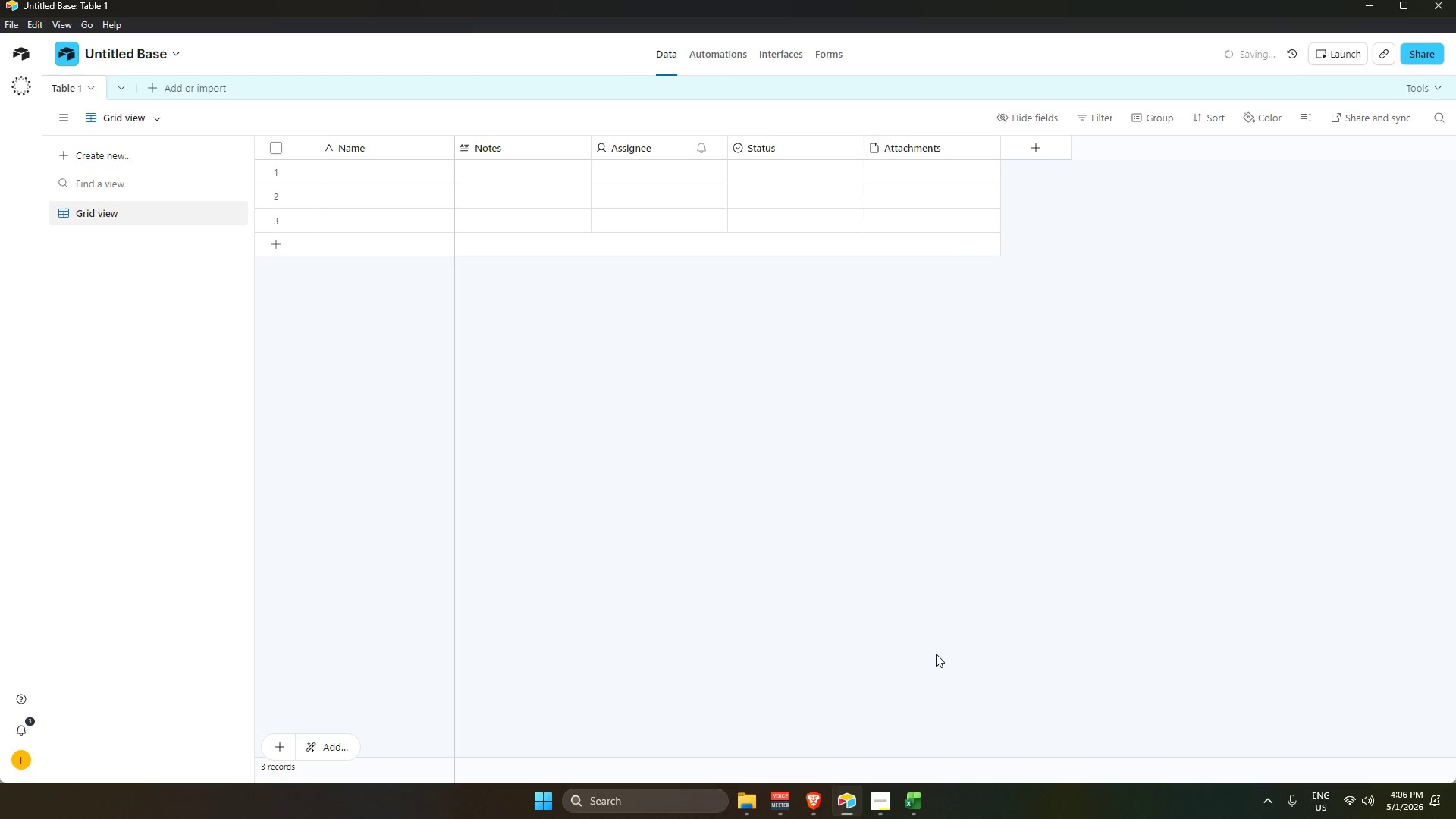 
double_click([94, 44])
 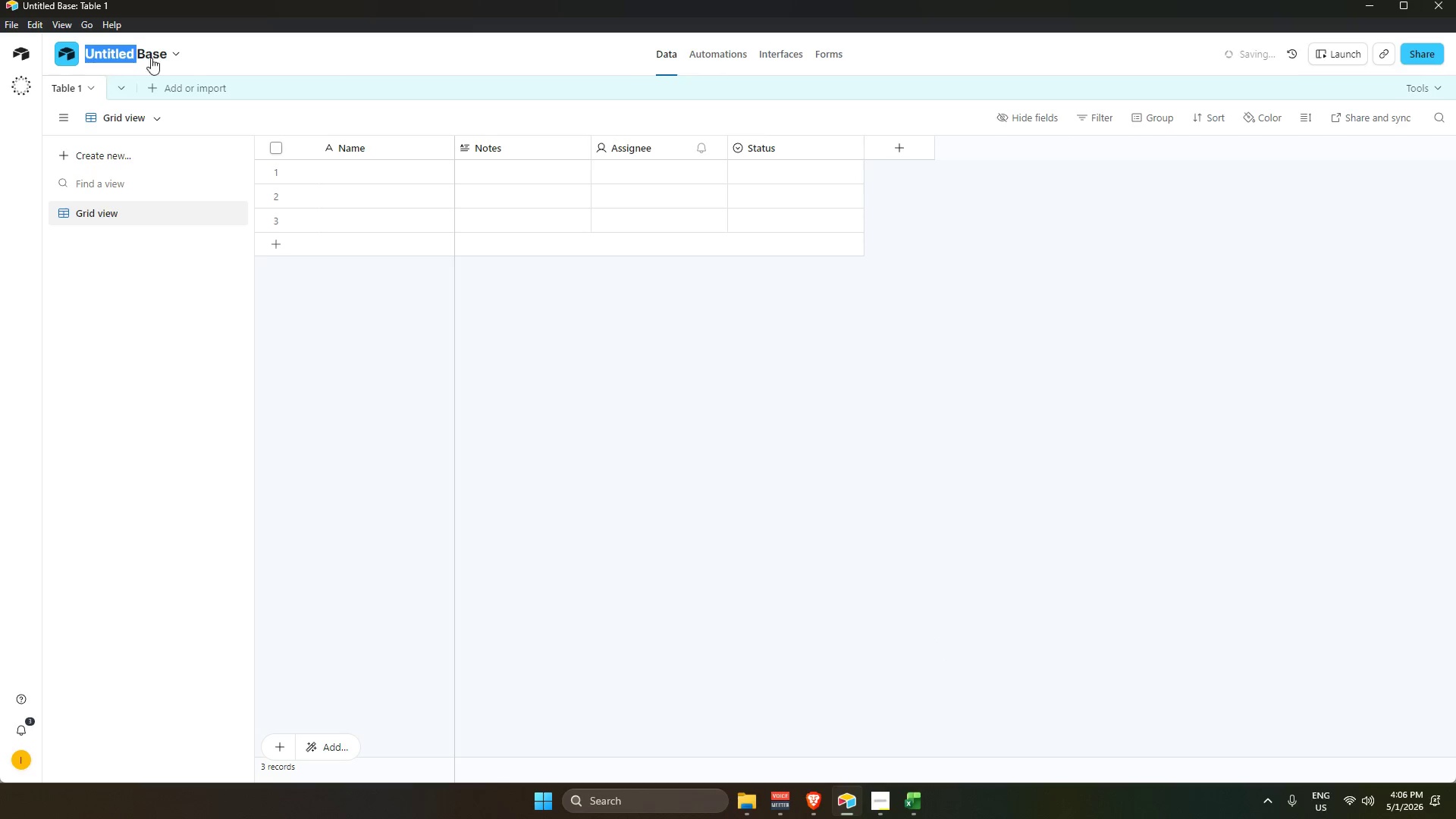 
double_click([147, 50])
 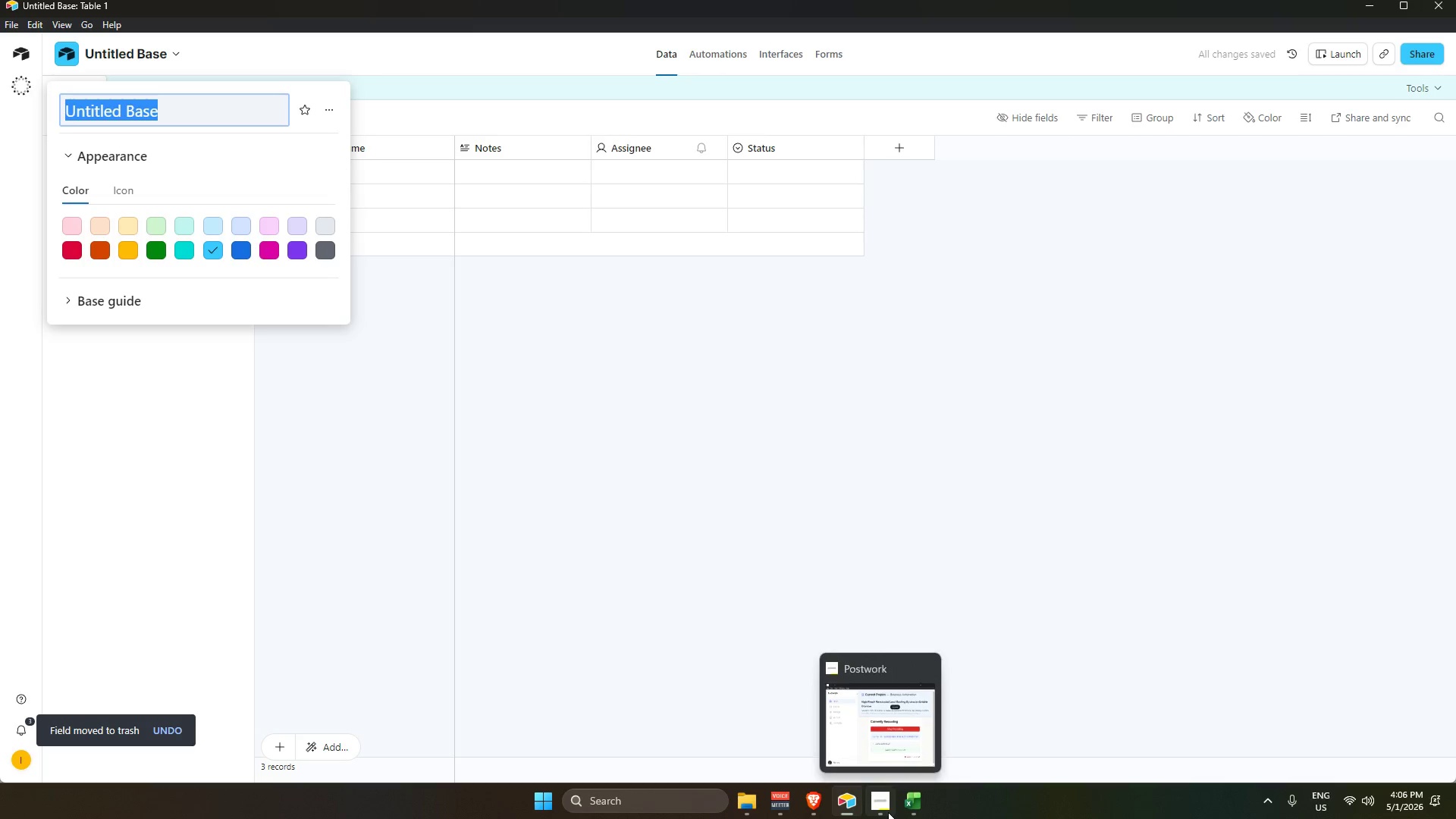 
left_click([623, 811])
 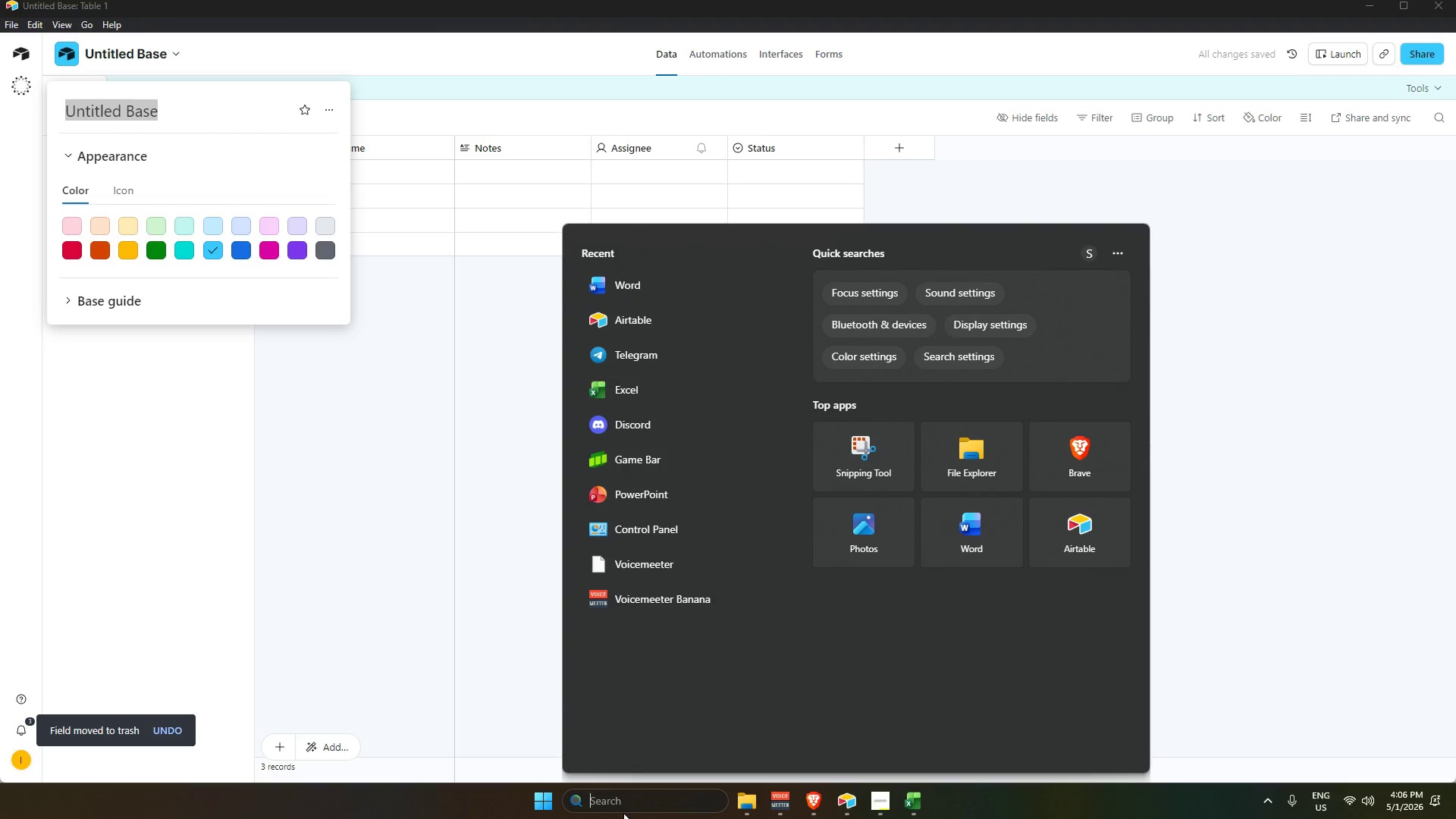 
type(word)
 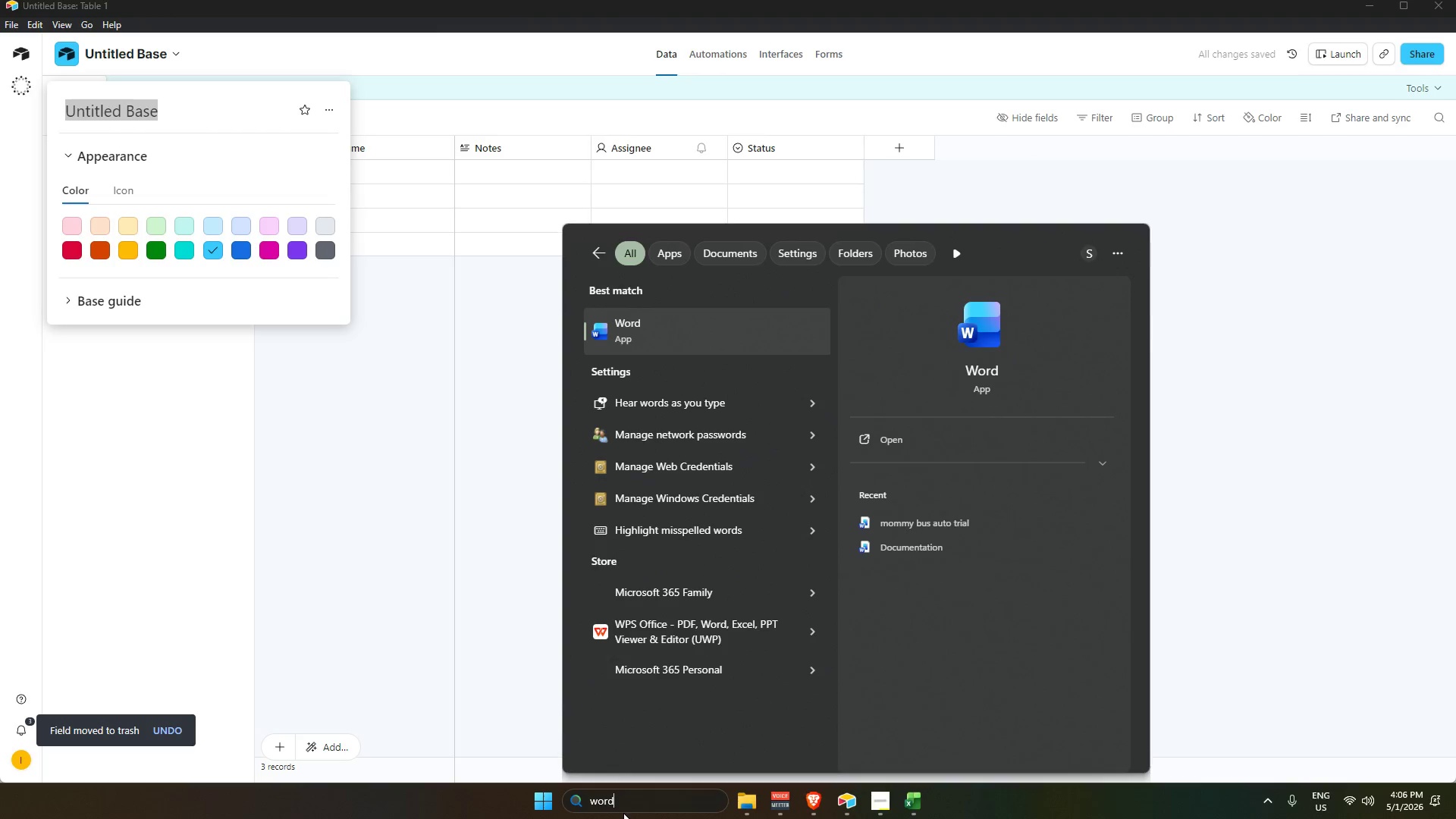 
key(Enter)
 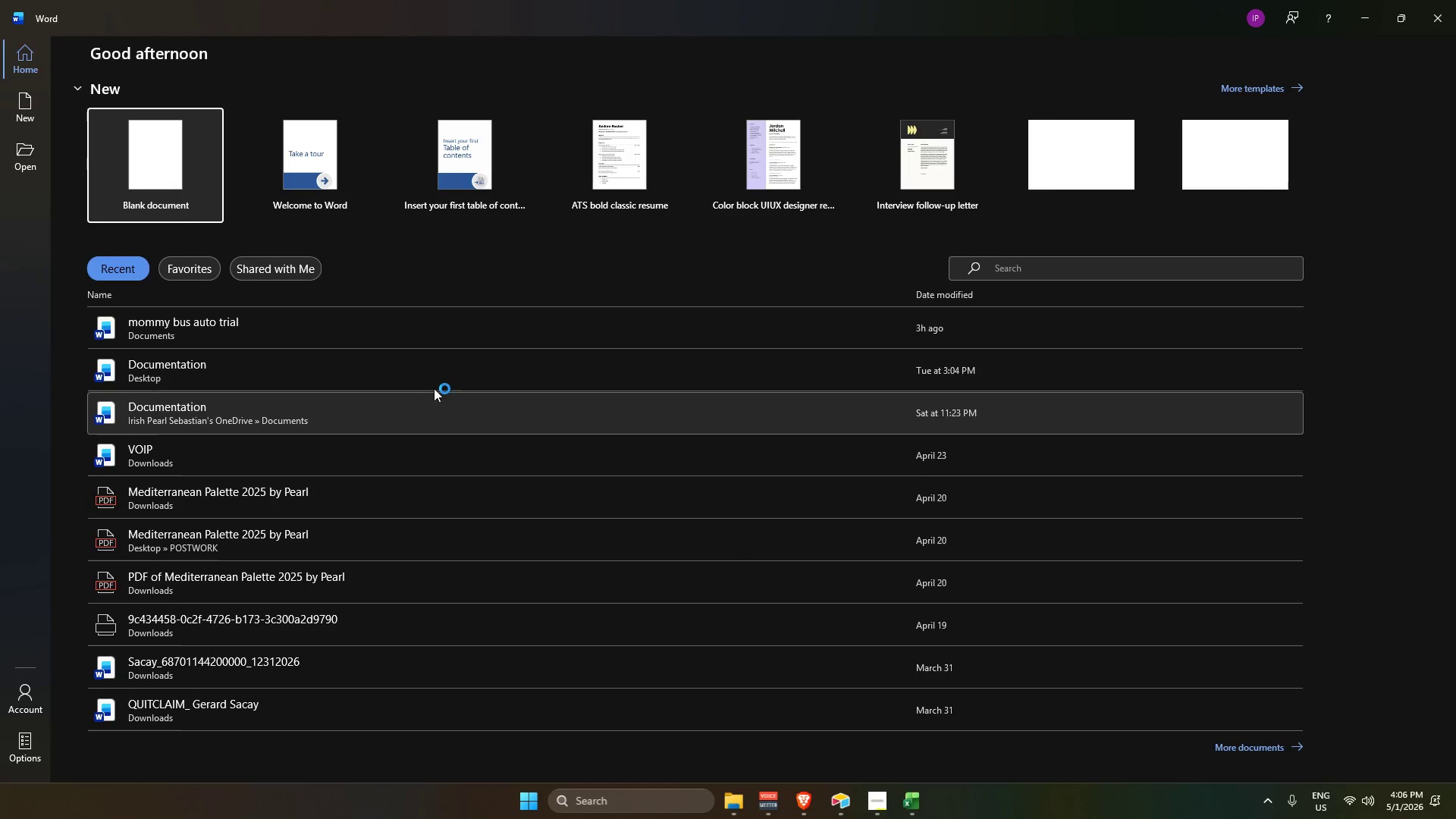 
left_click([158, 187])
 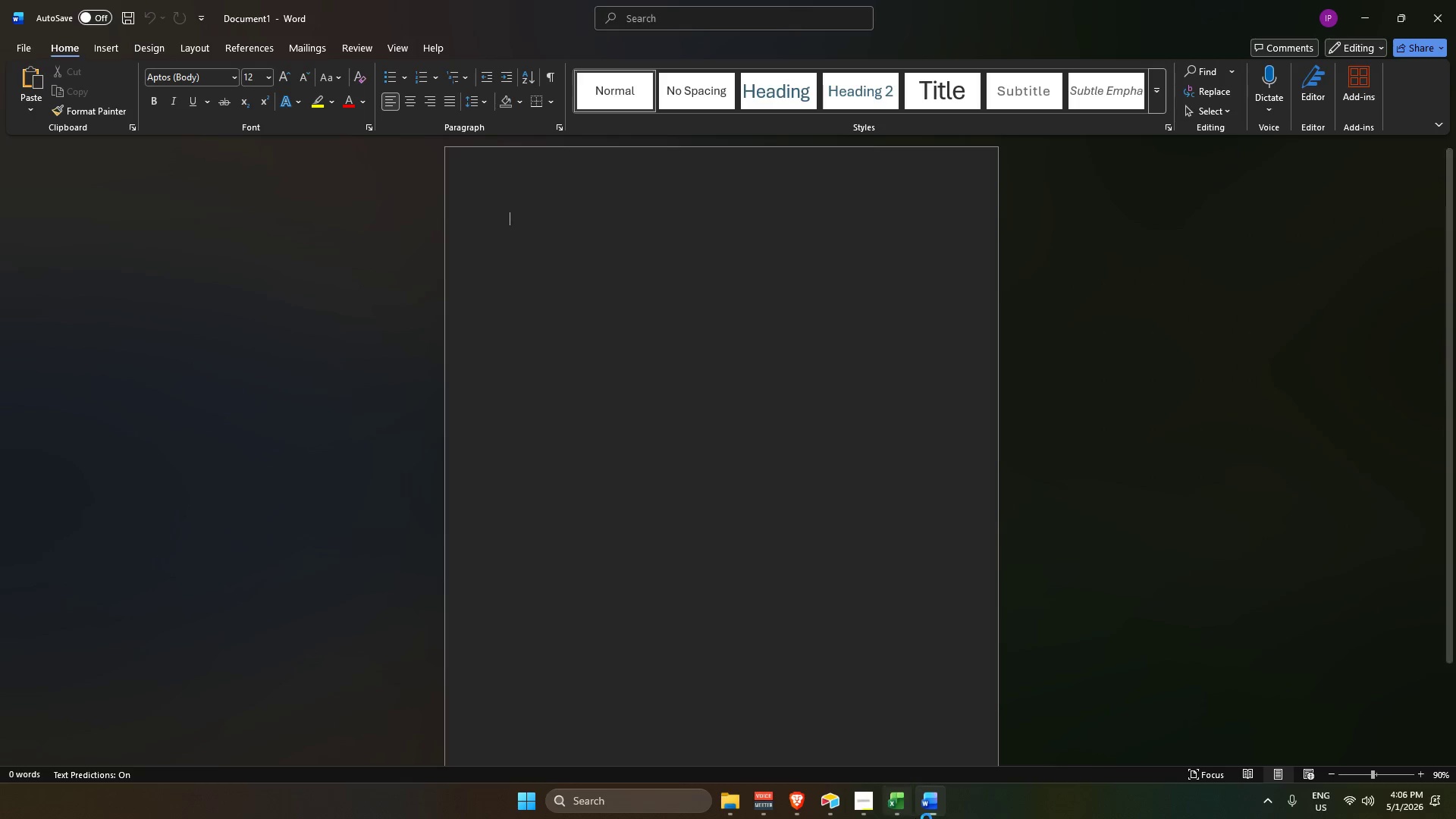 
left_click([898, 817])
 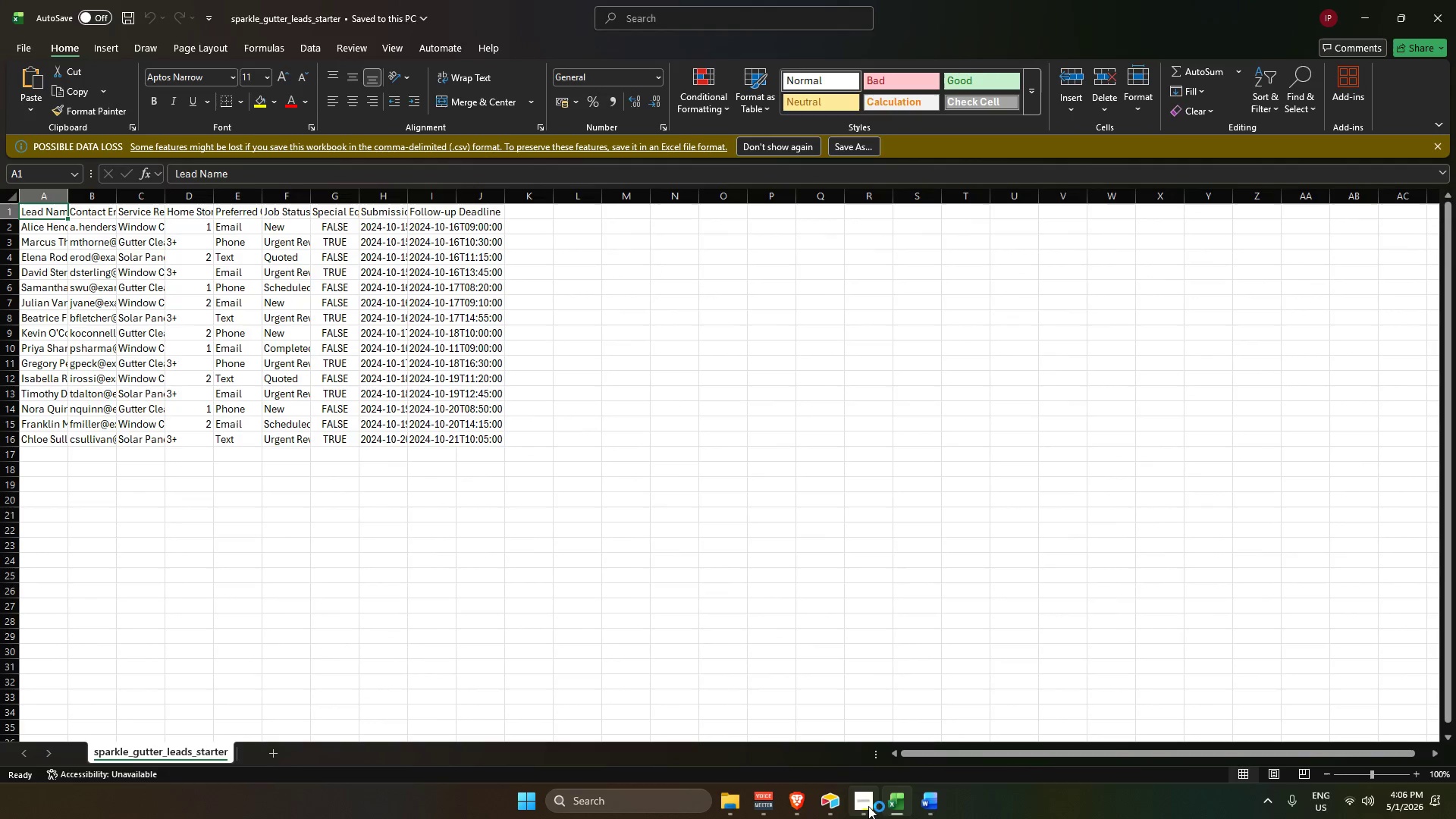 
left_click([868, 805])